 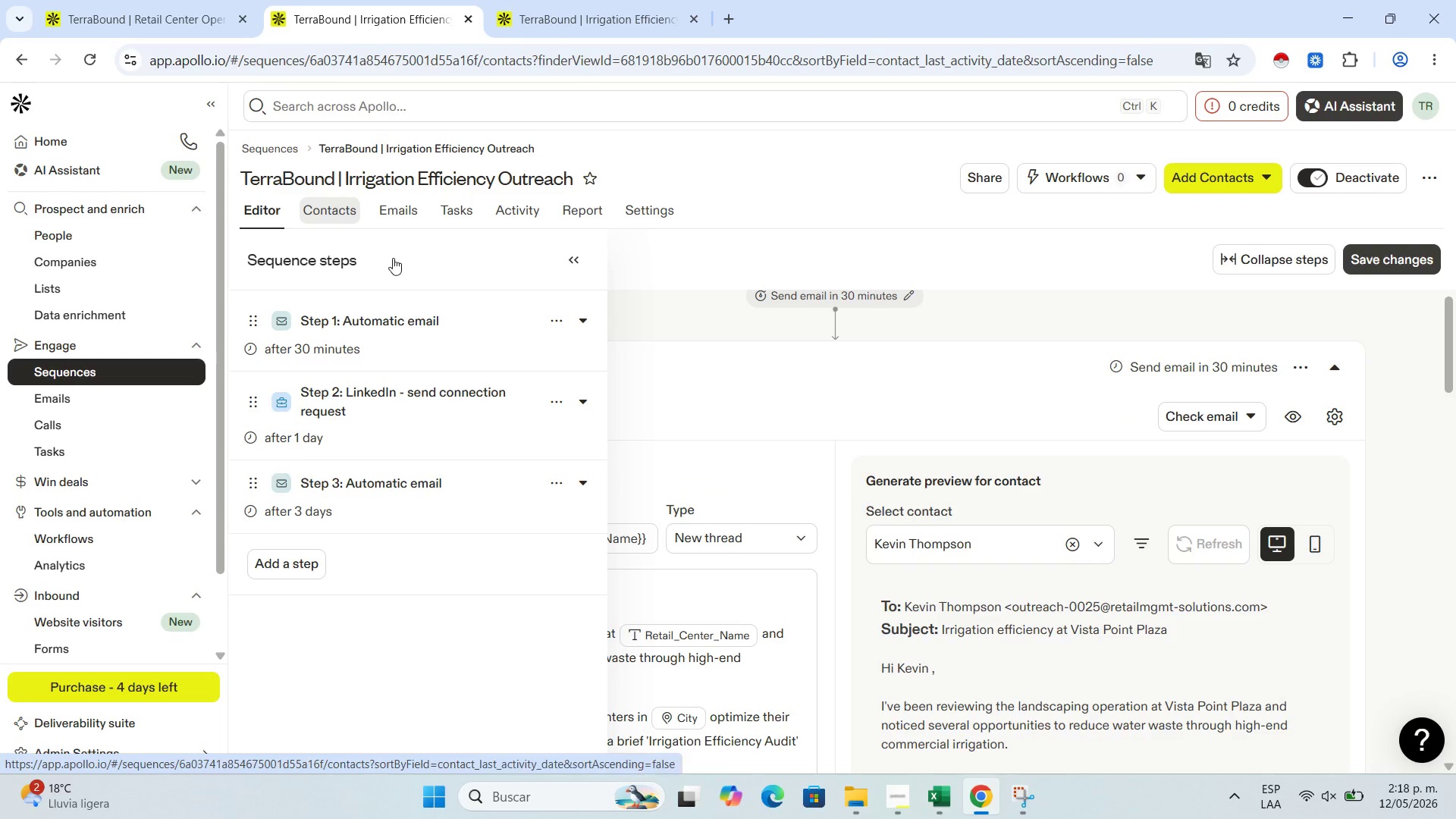 
scroll: coordinate [833, 485], scroll_direction: down, amount: 6.0
 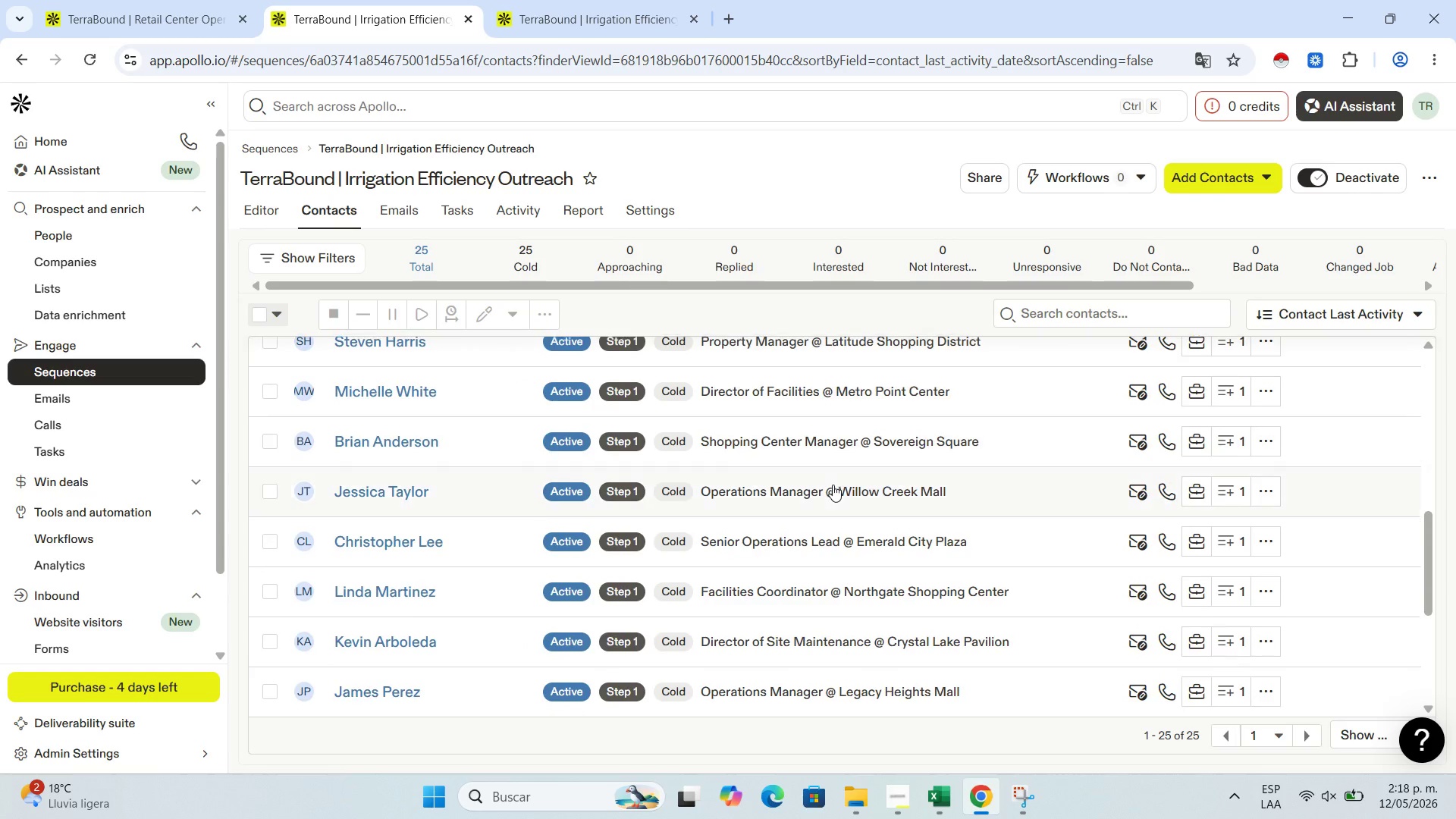 
scroll: coordinate [833, 485], scroll_direction: up, amount: 7.0
 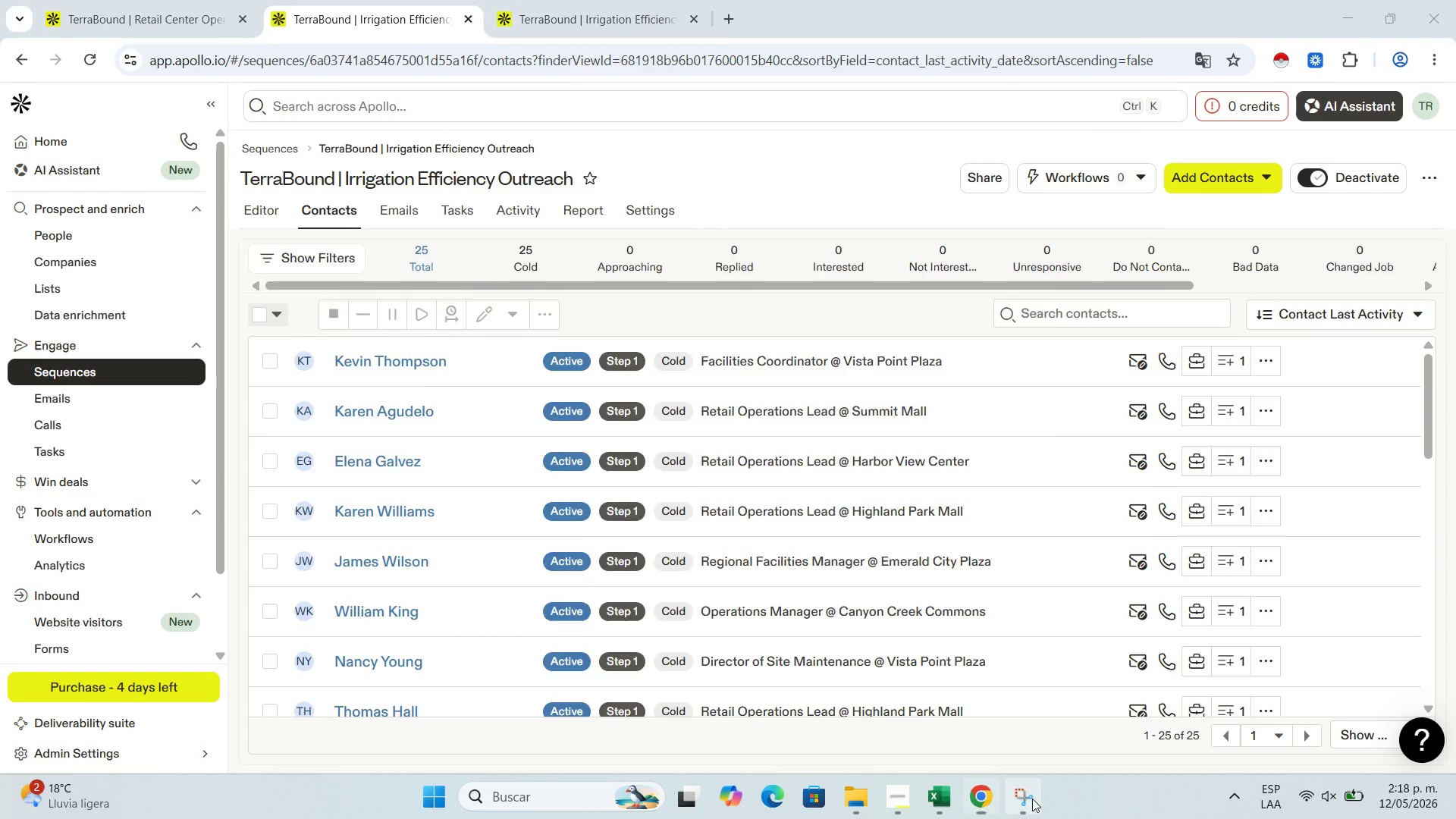 
wait(5.67)
 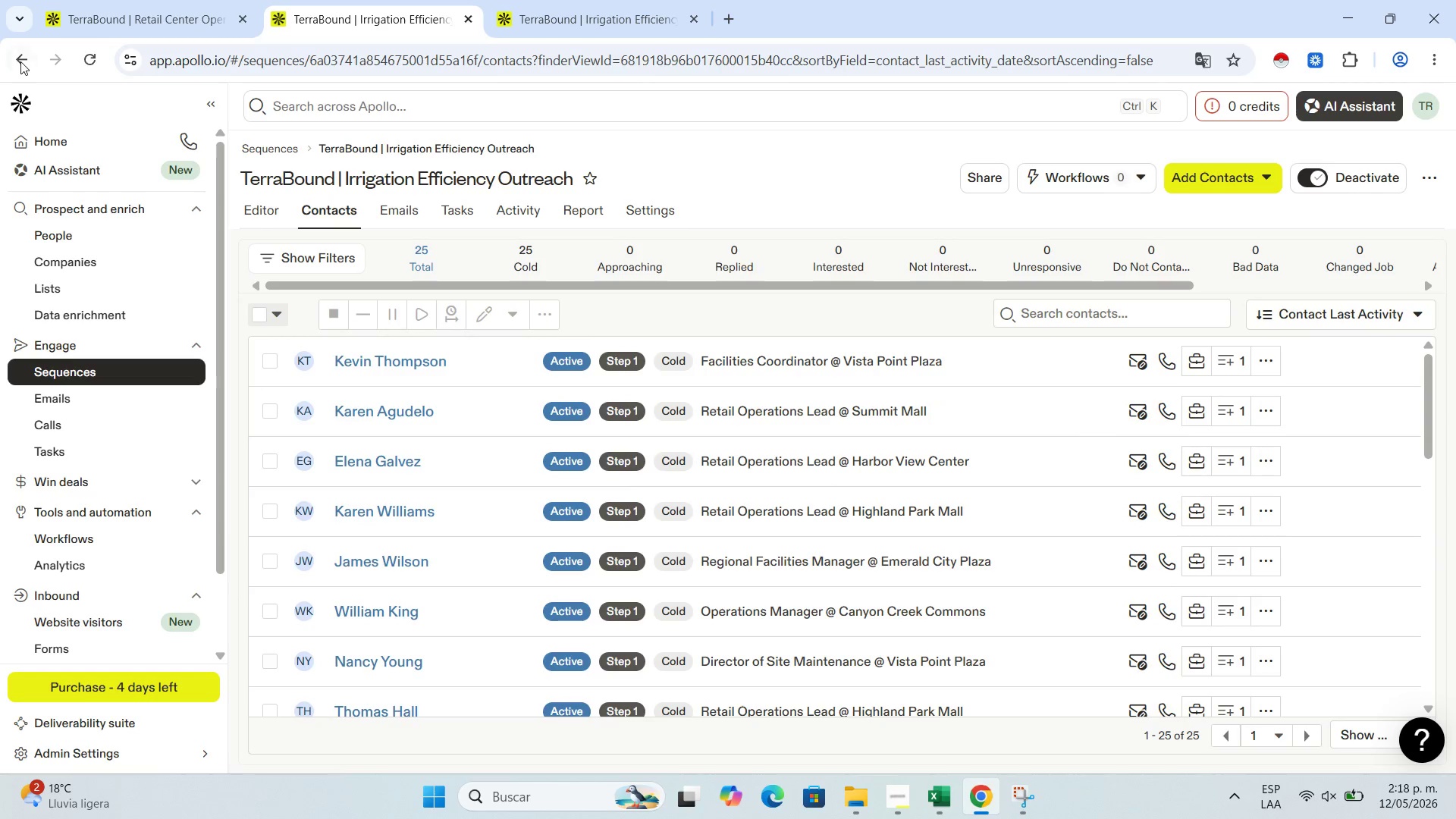 
left_click([905, 795])